 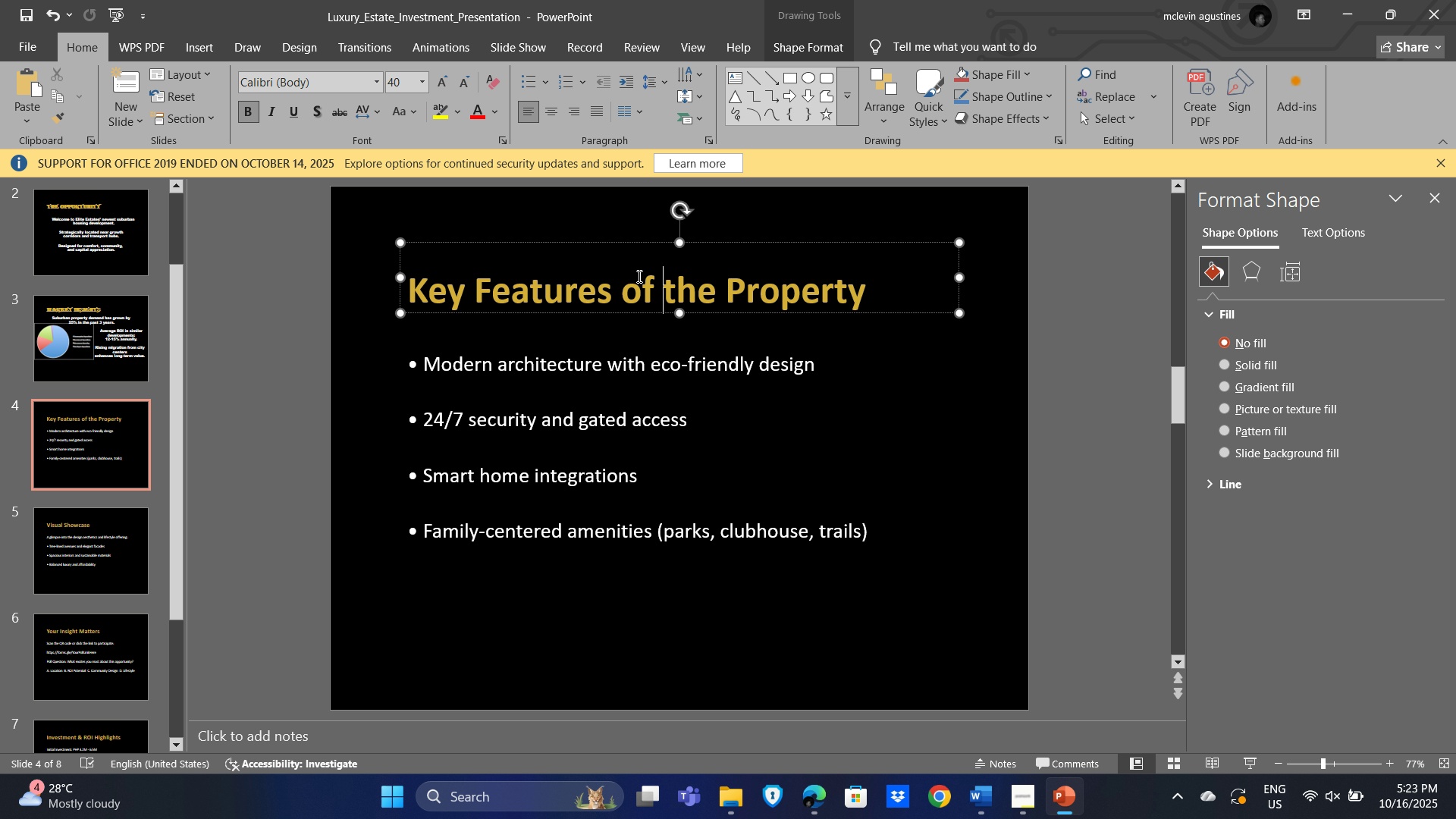 
key(Control+A)
 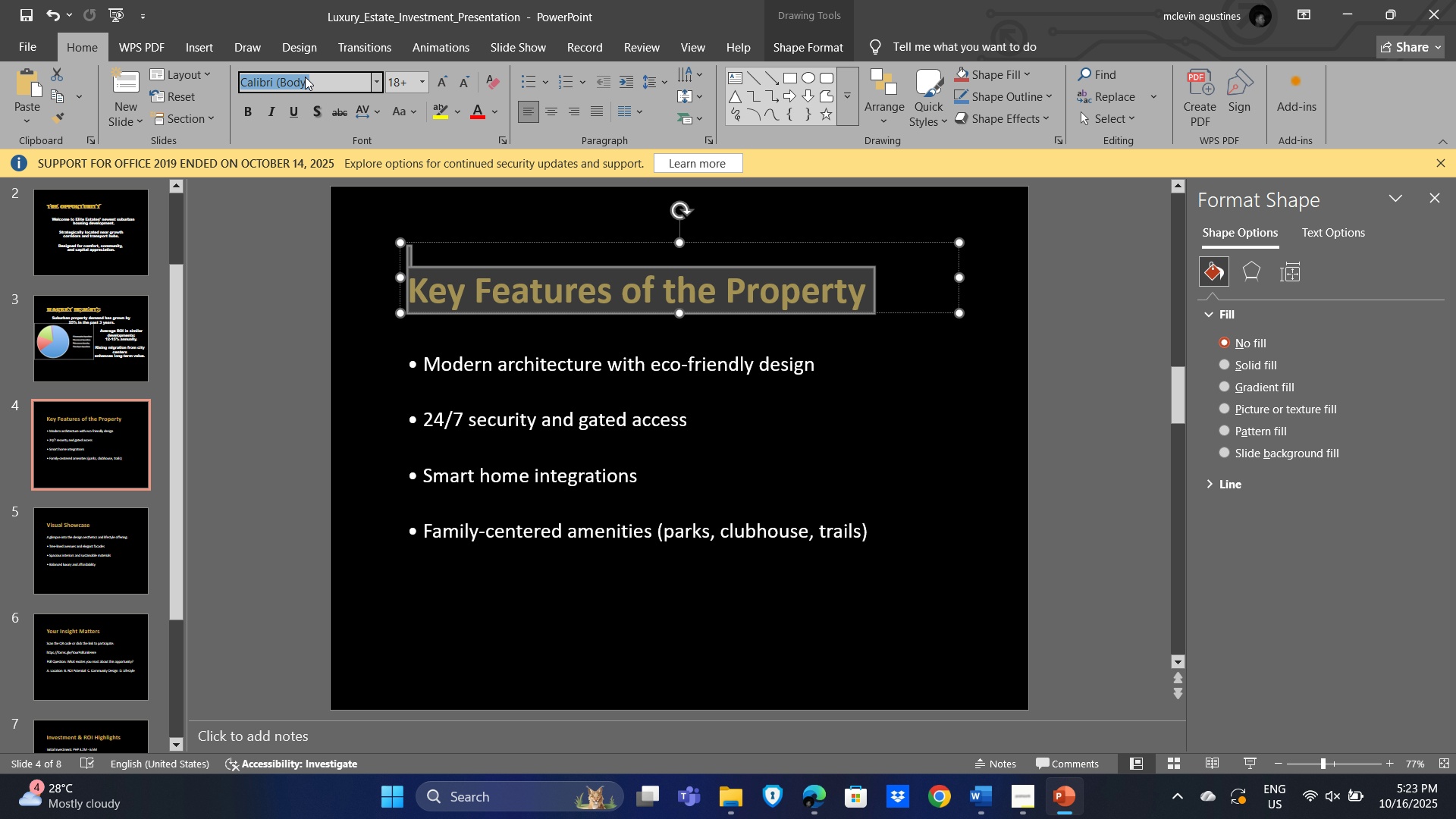 
left_click([305, 77])
 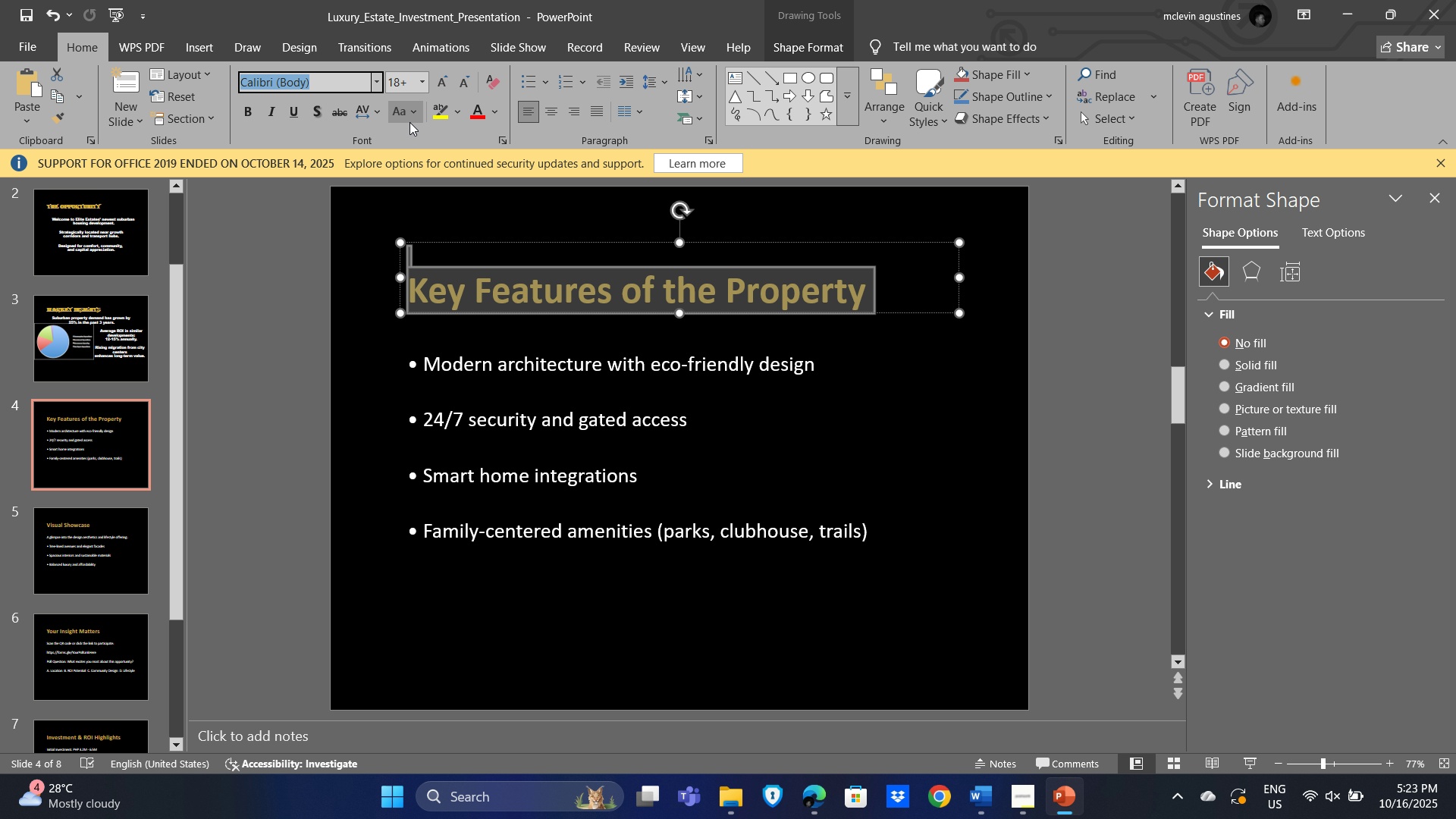 
type(ale)
key(Backspace)
type(gerian)
 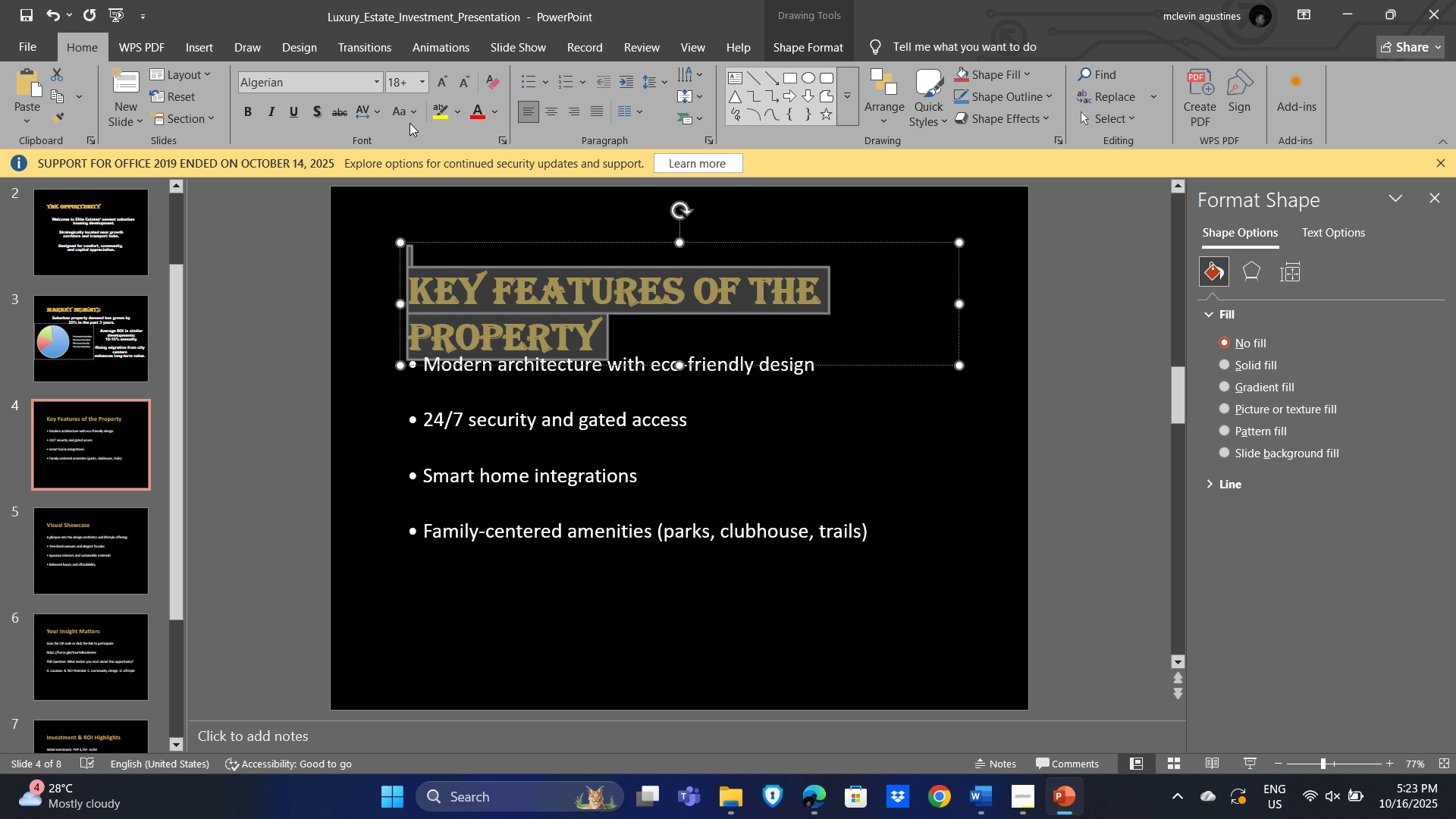 
key(Enter)
 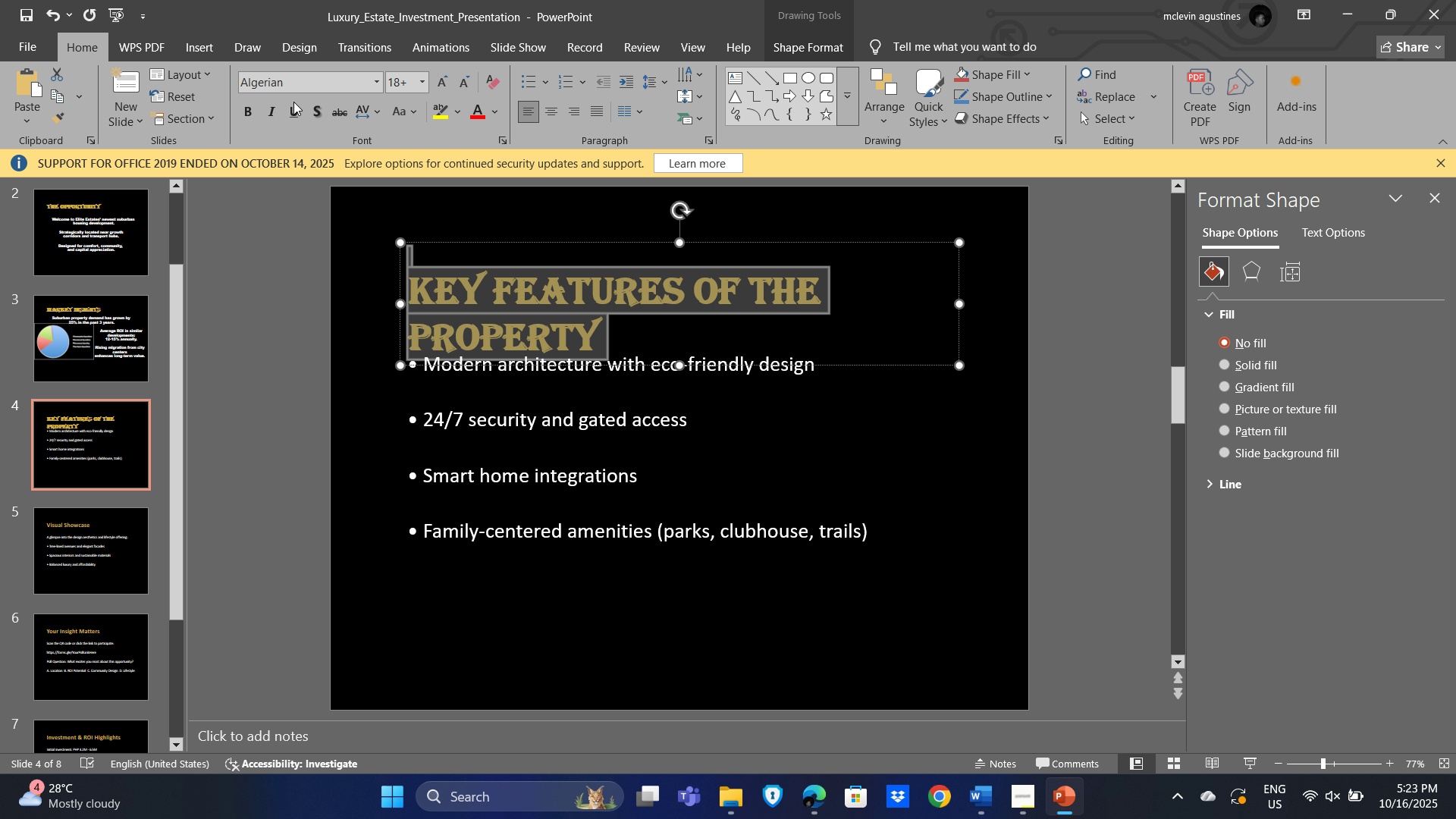 
key(Alt+AltLeft)
 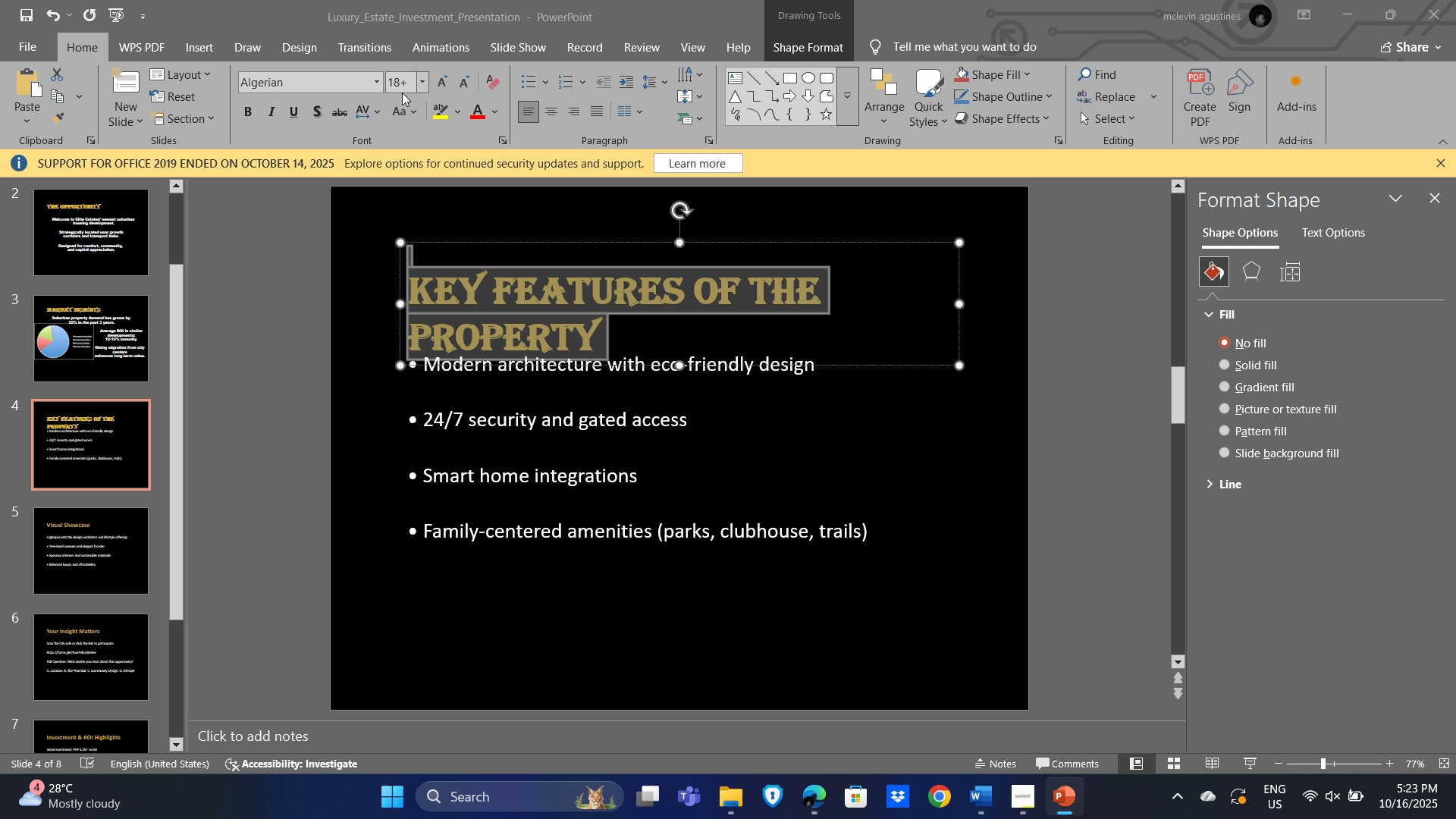 
key(Alt+Tab)